 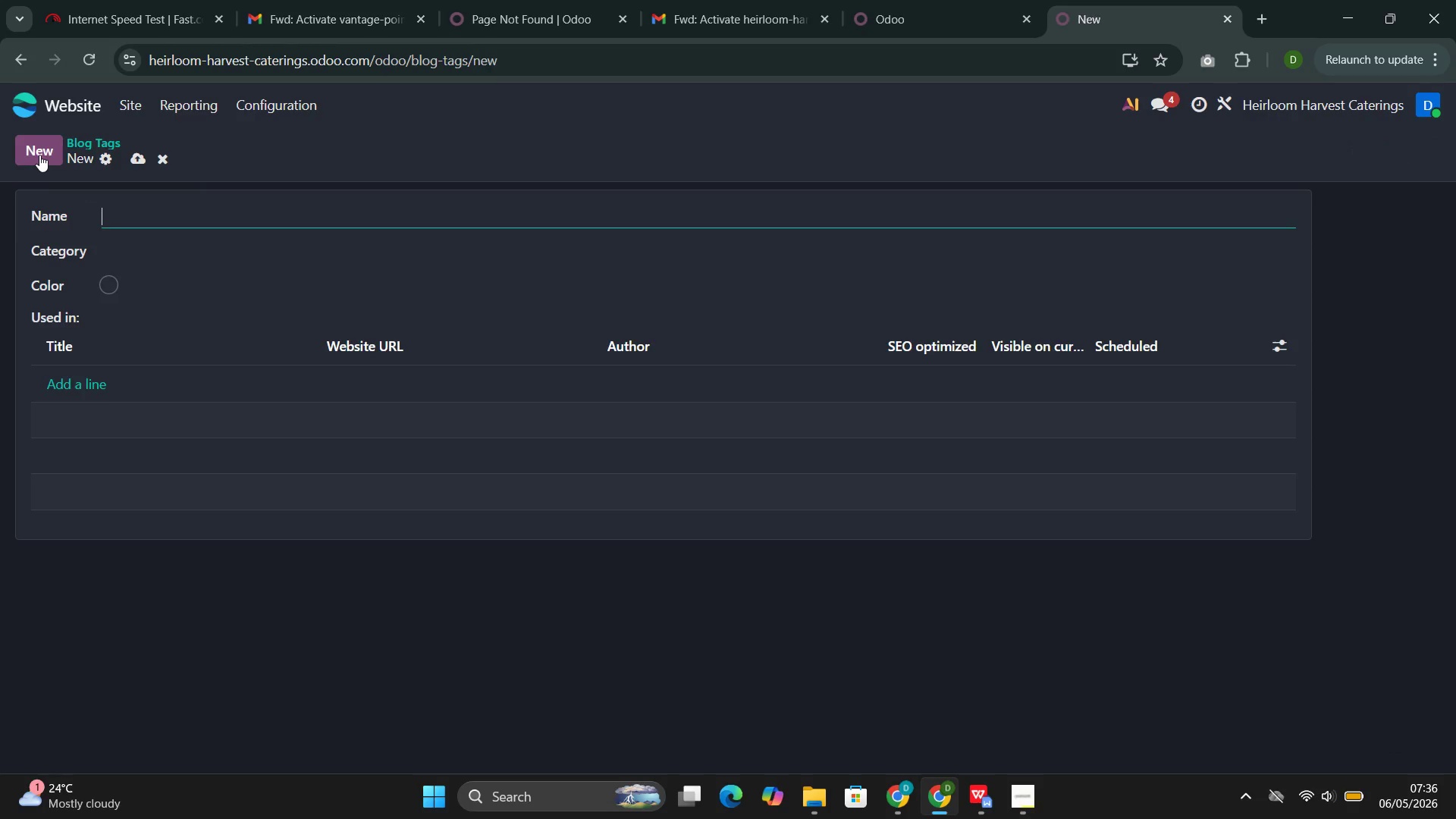 
left_click([116, 229])
 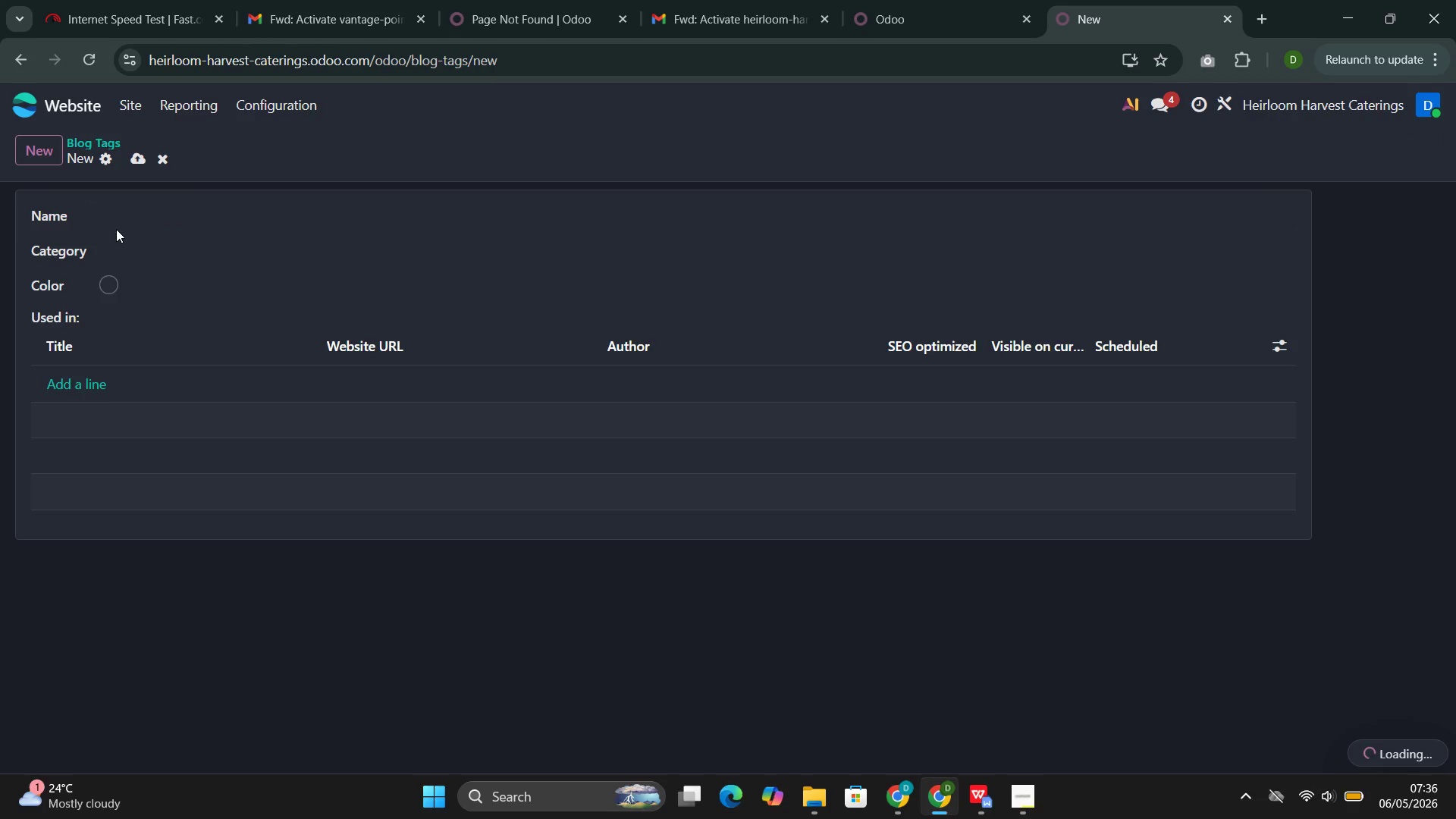 
type(Corporatw)
 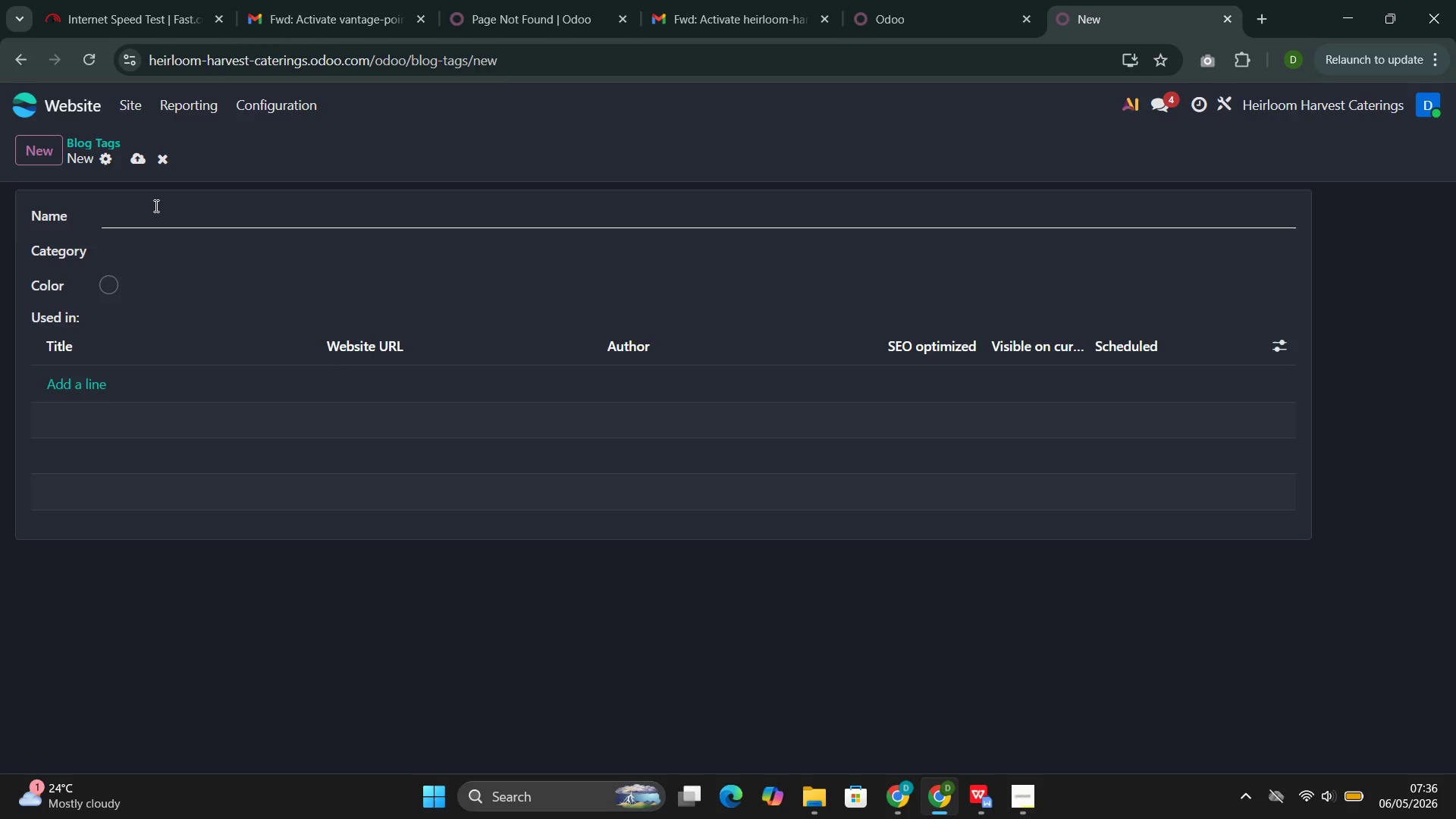 
left_click([155, 206])
 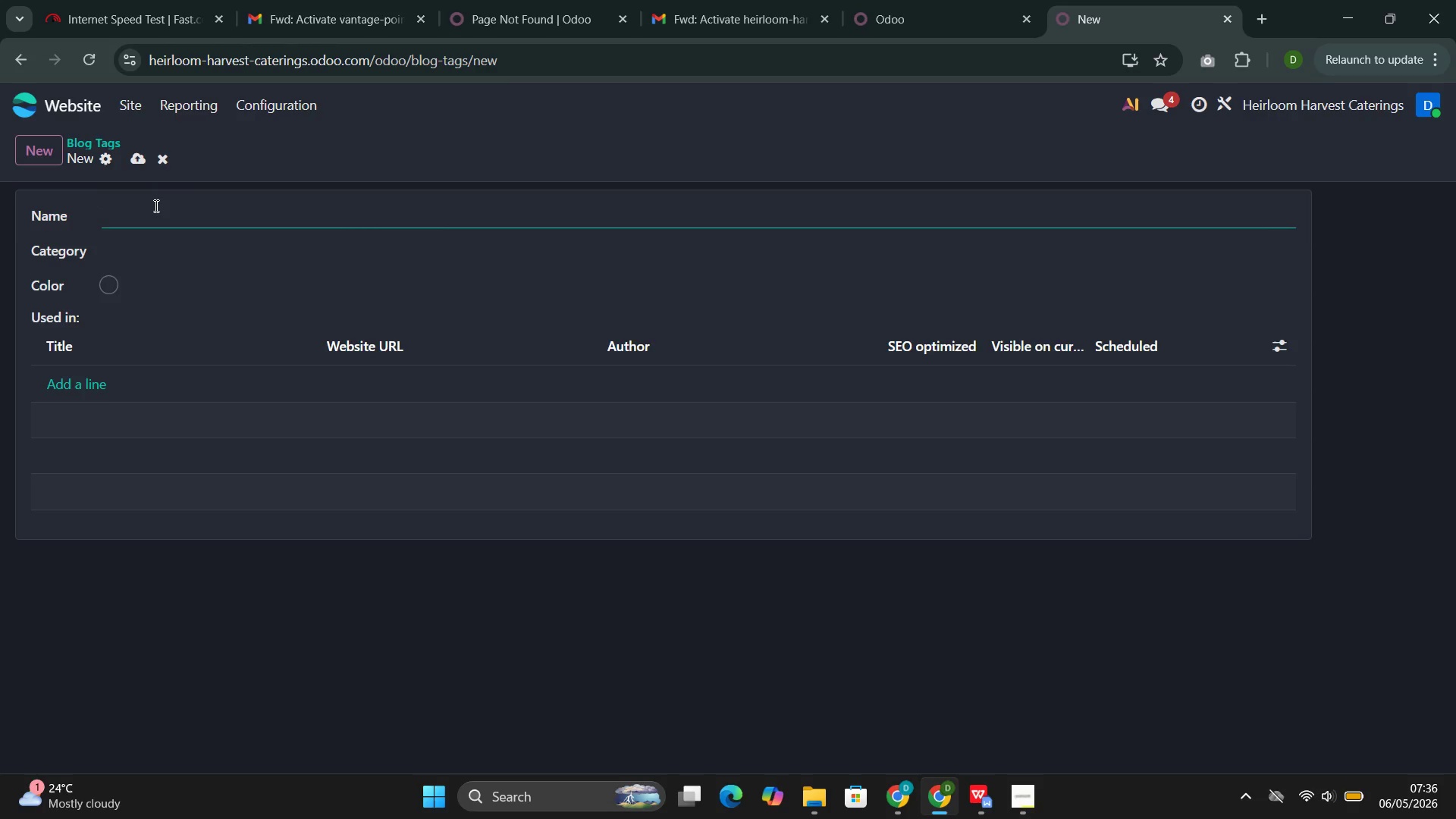 
type(C)
key(Backspace)
type(Corporate Catering )
 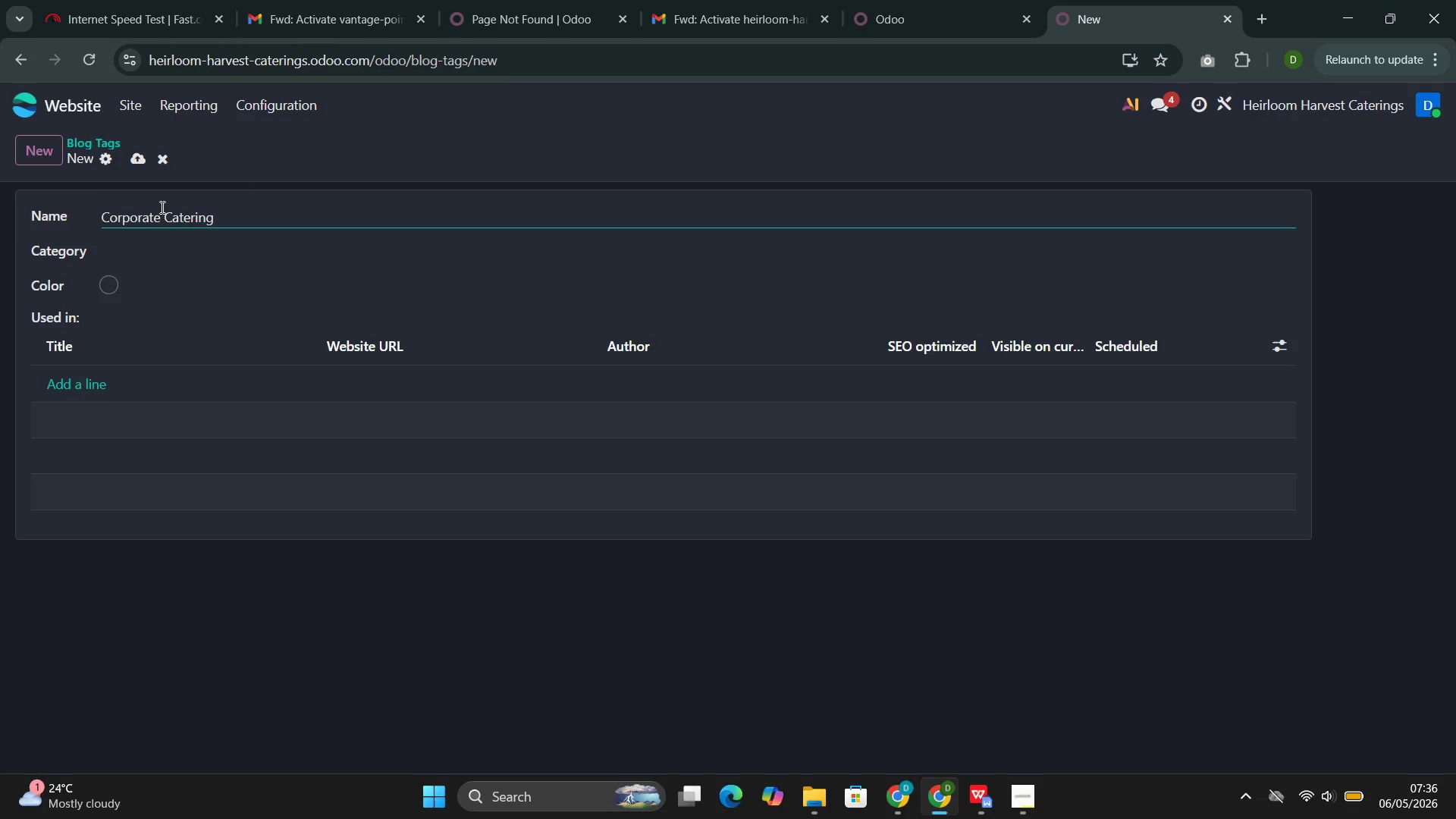 
left_click([108, 280])
 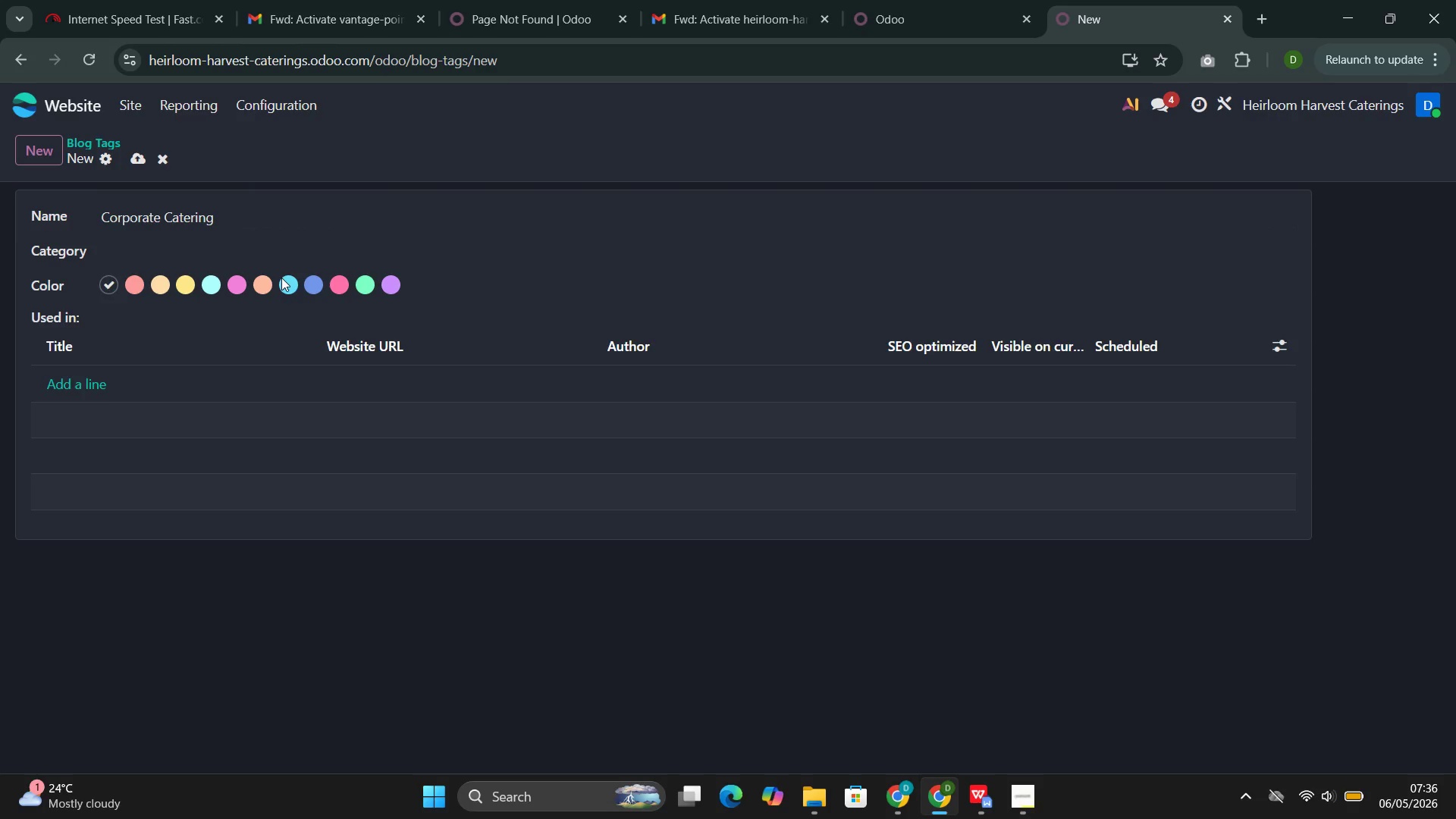 
left_click([281, 278])
 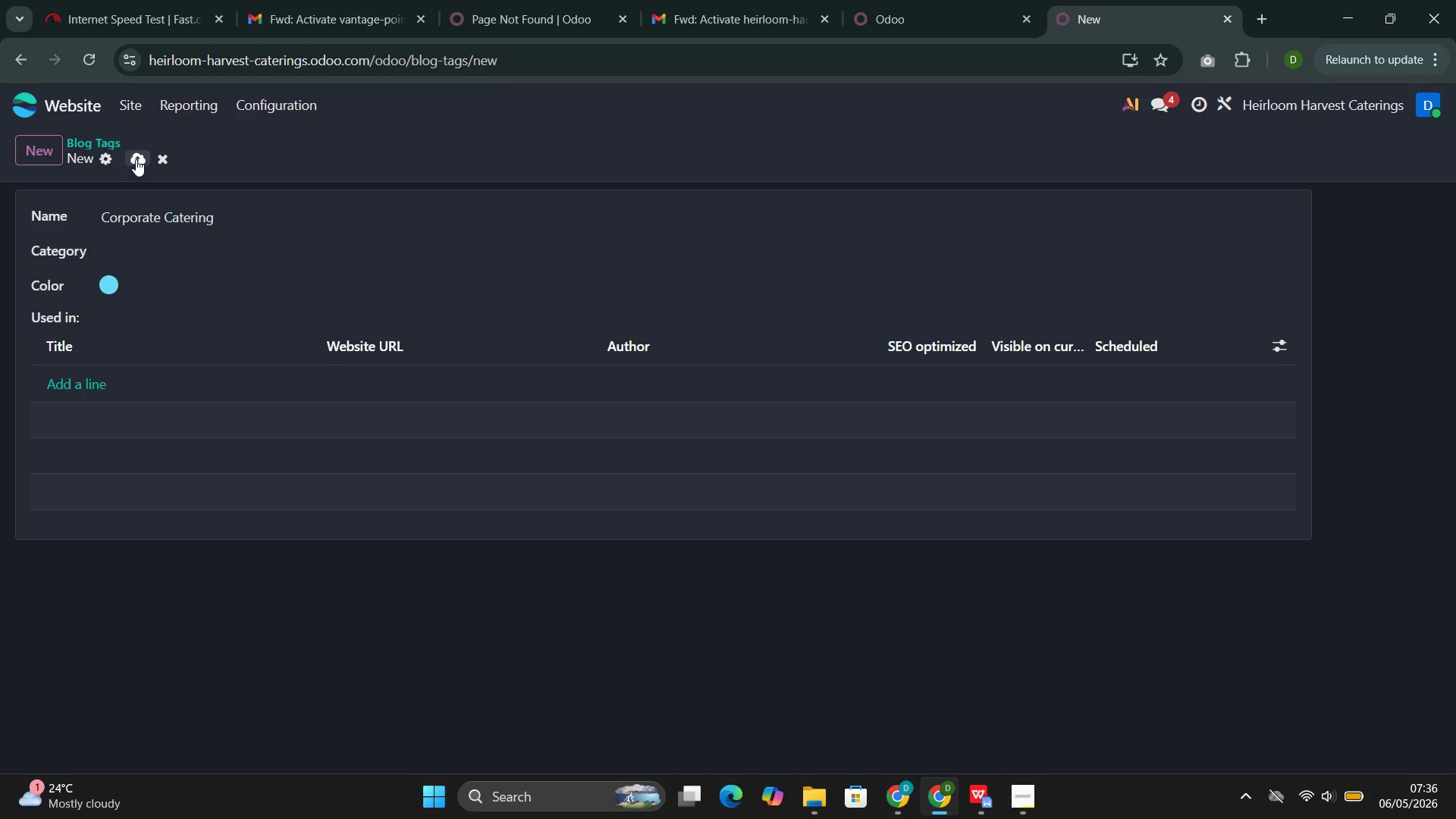 
left_click([136, 159])
 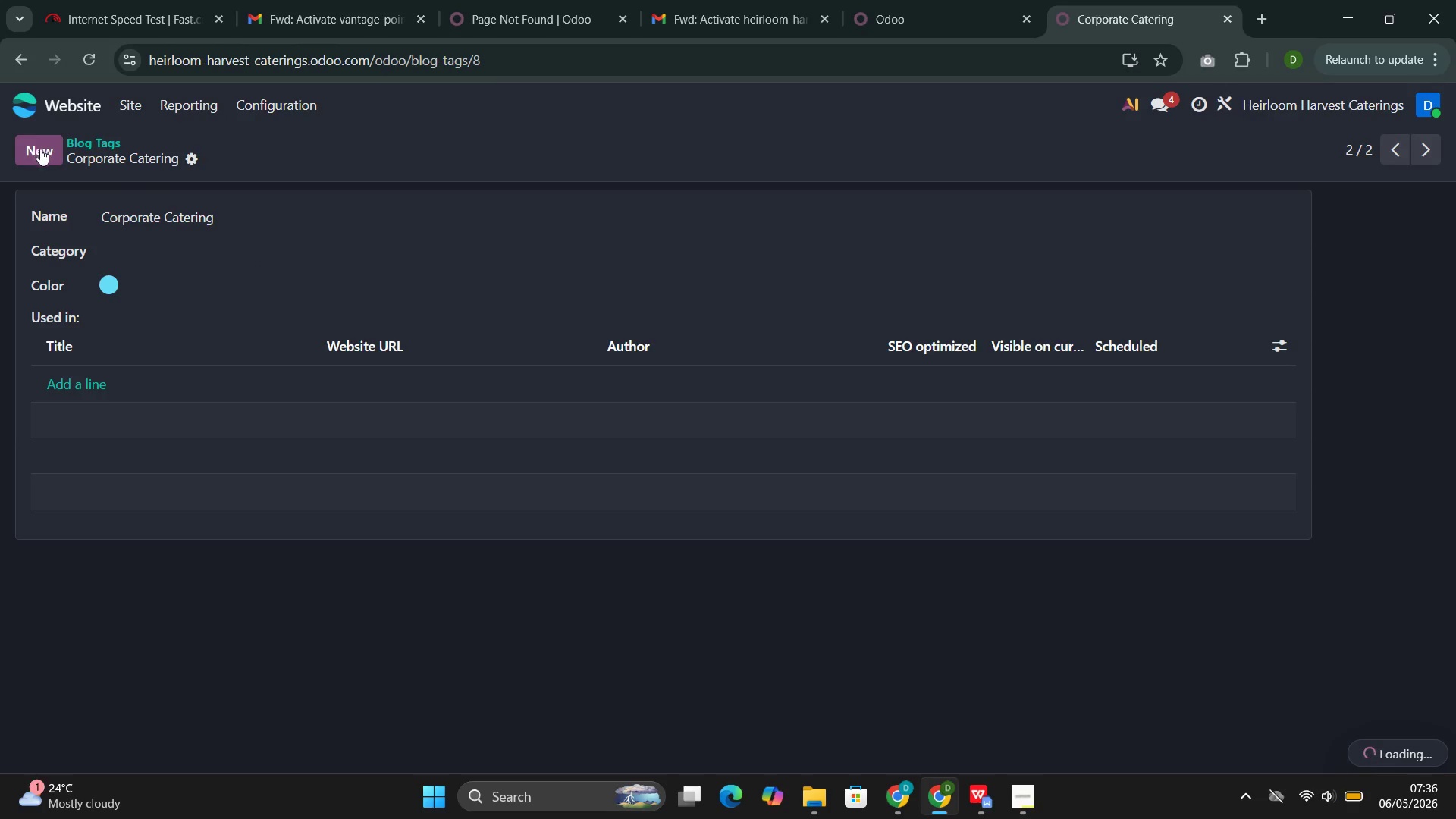 
left_click([40, 149])
 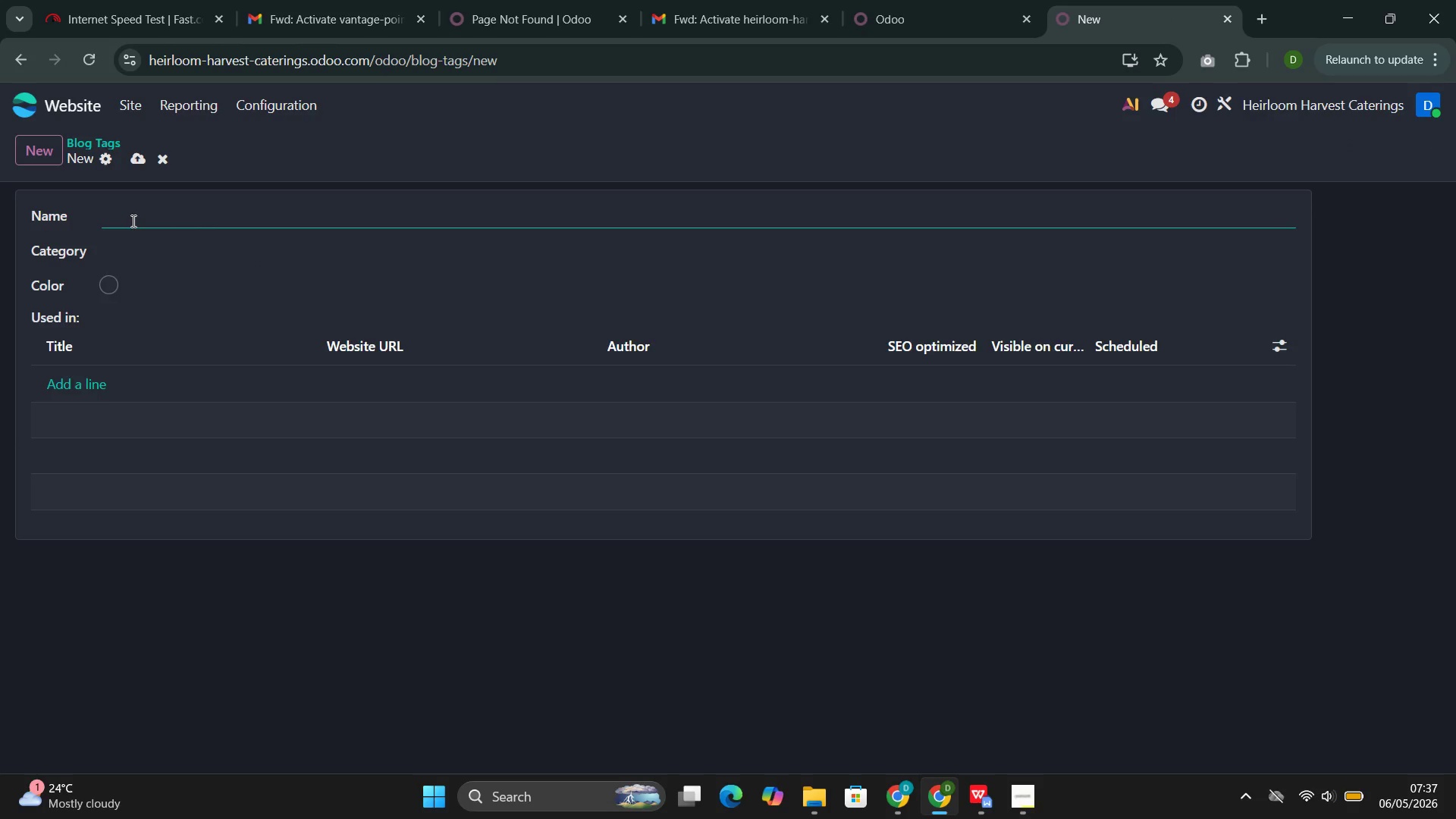 
left_click([132, 221])
 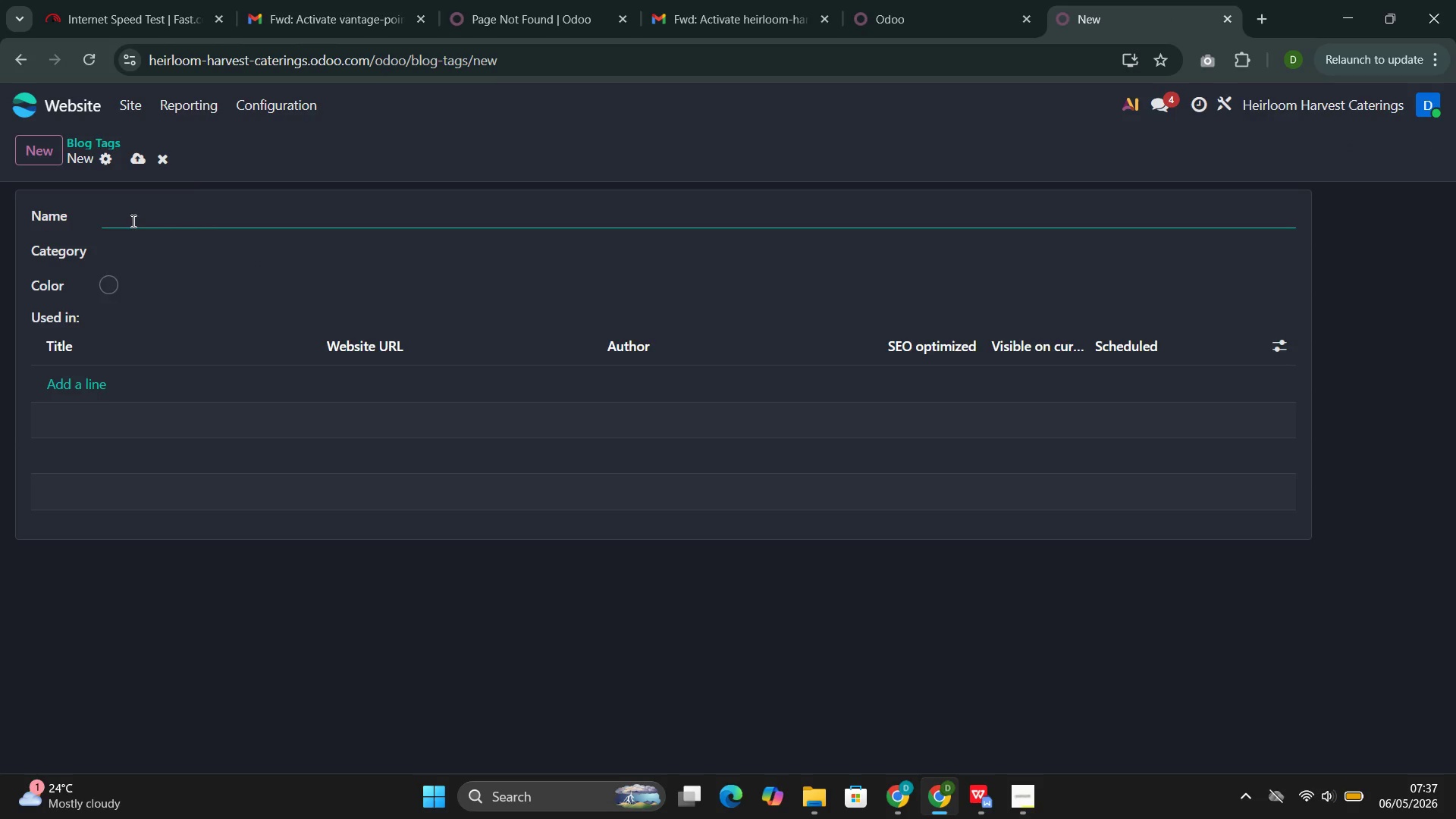 
type(Sustainability)
 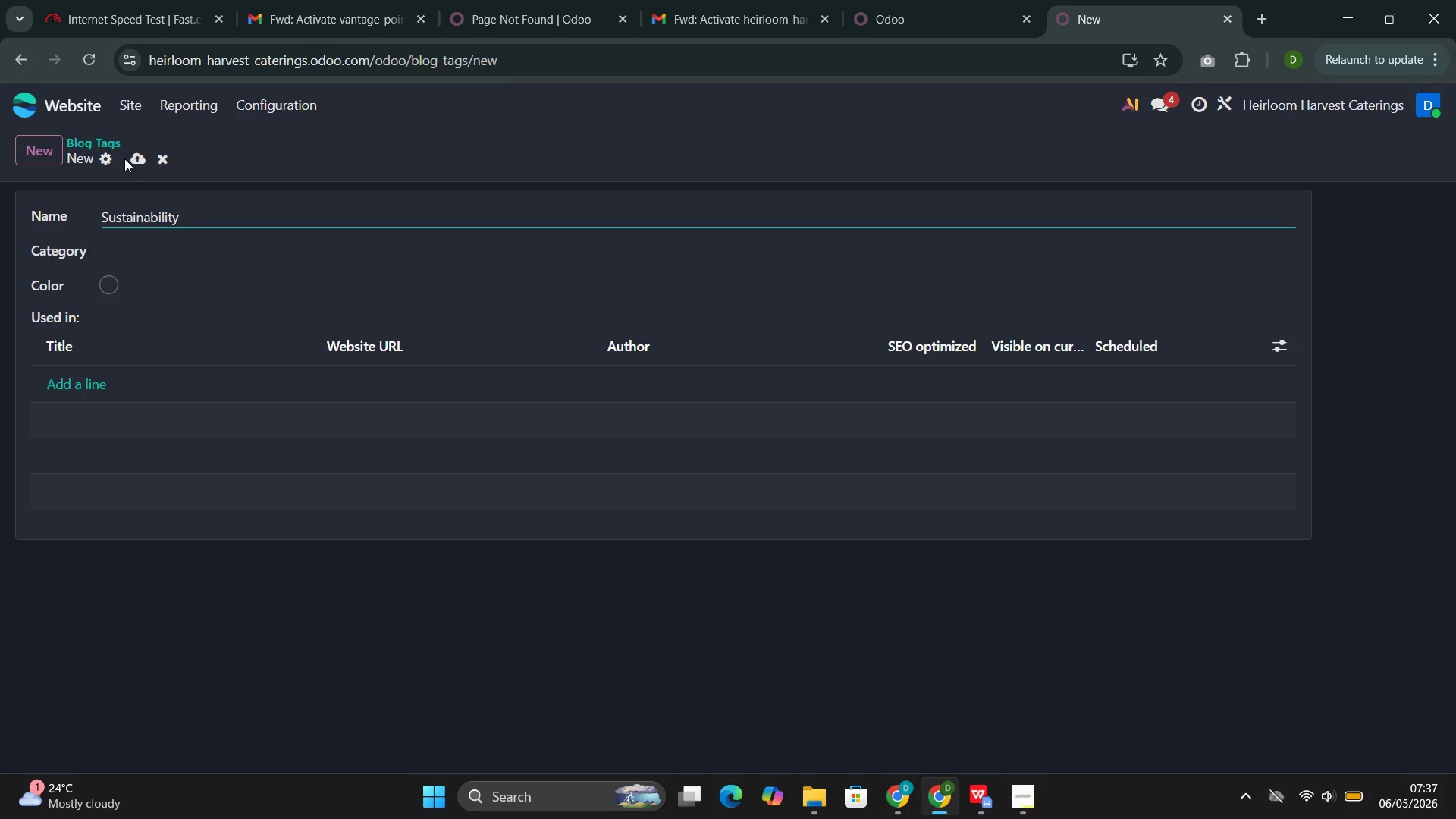 
left_click([141, 152])
 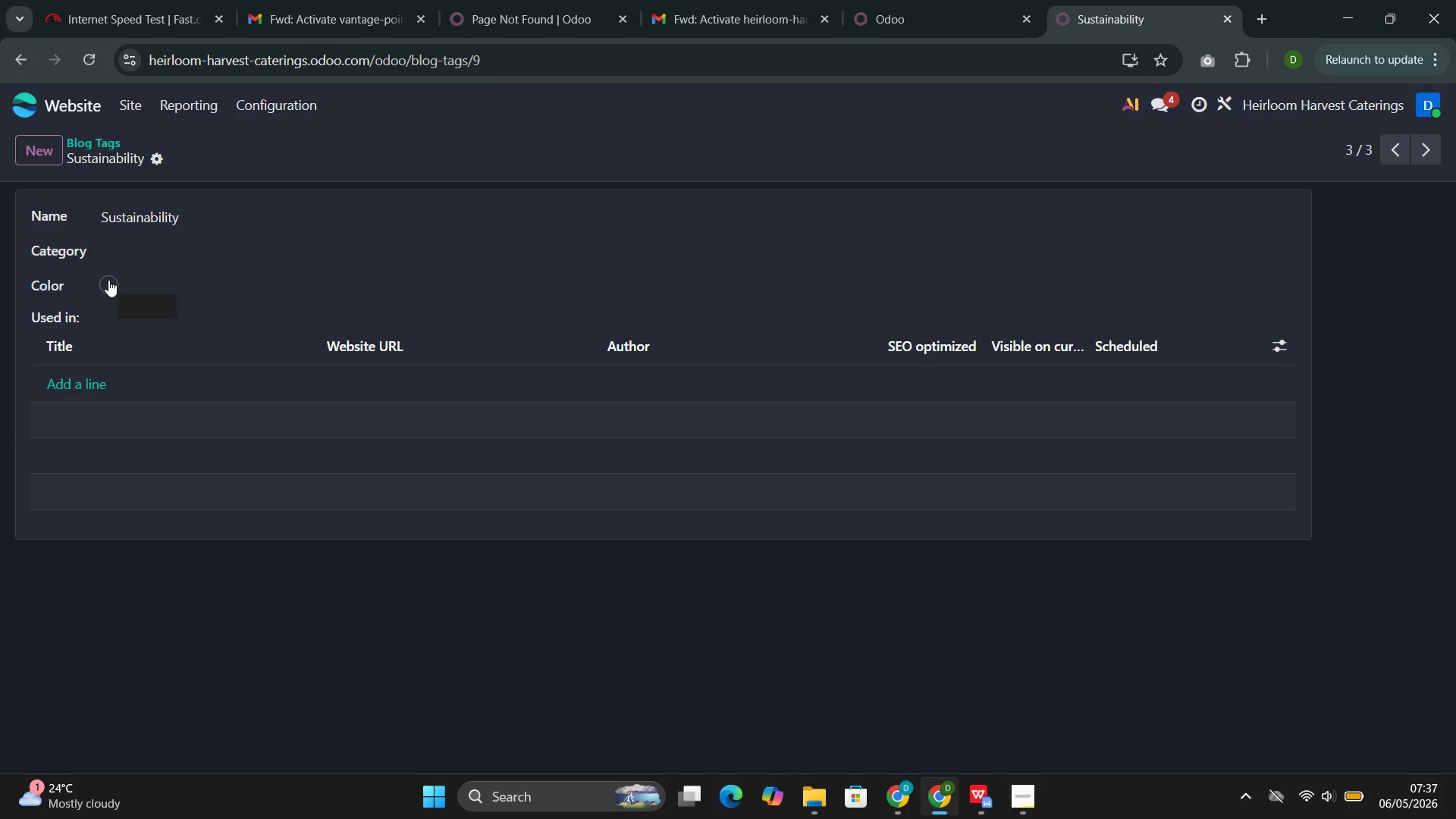 
left_click([108, 280])
 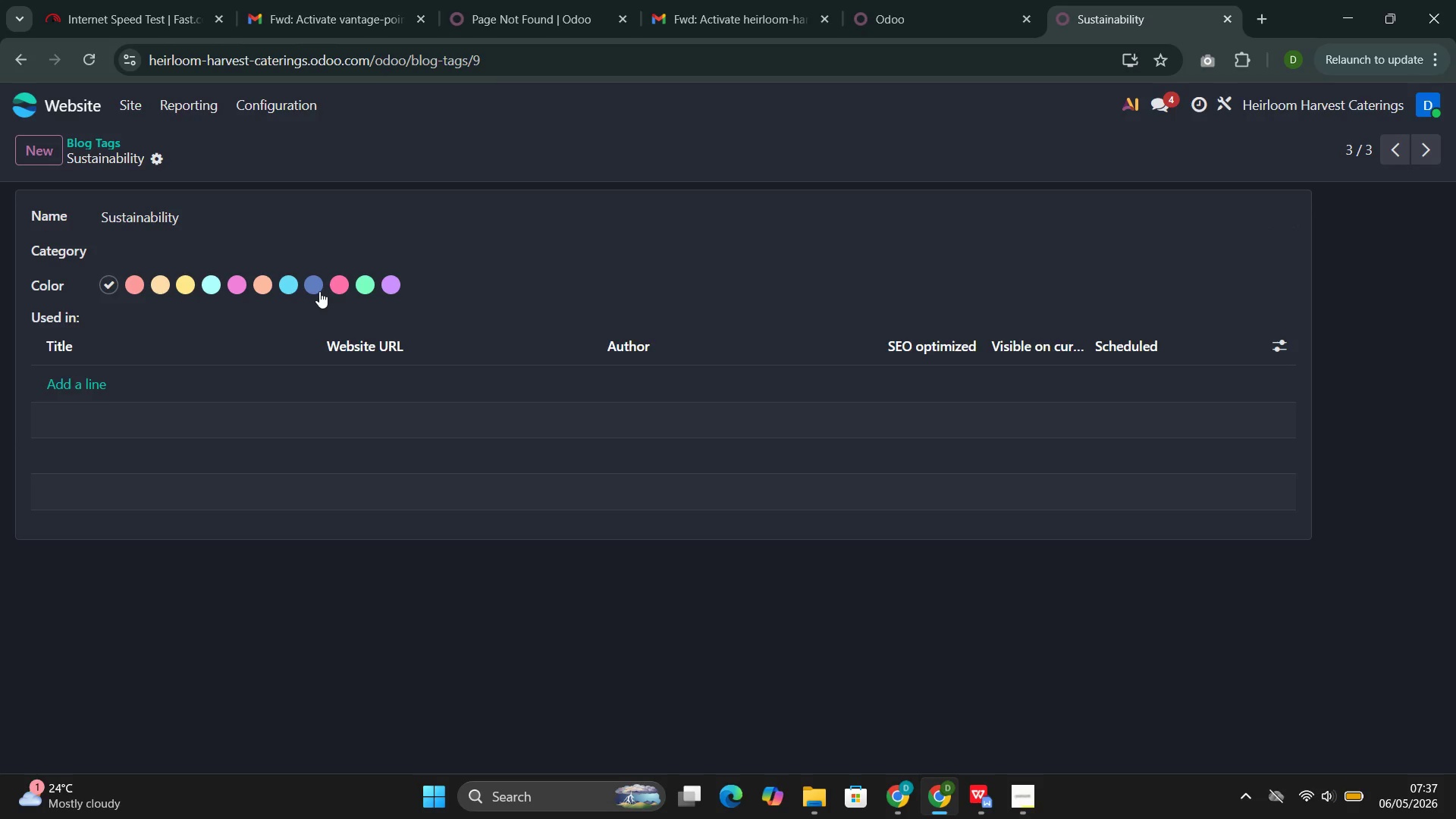 
left_click([319, 291])
 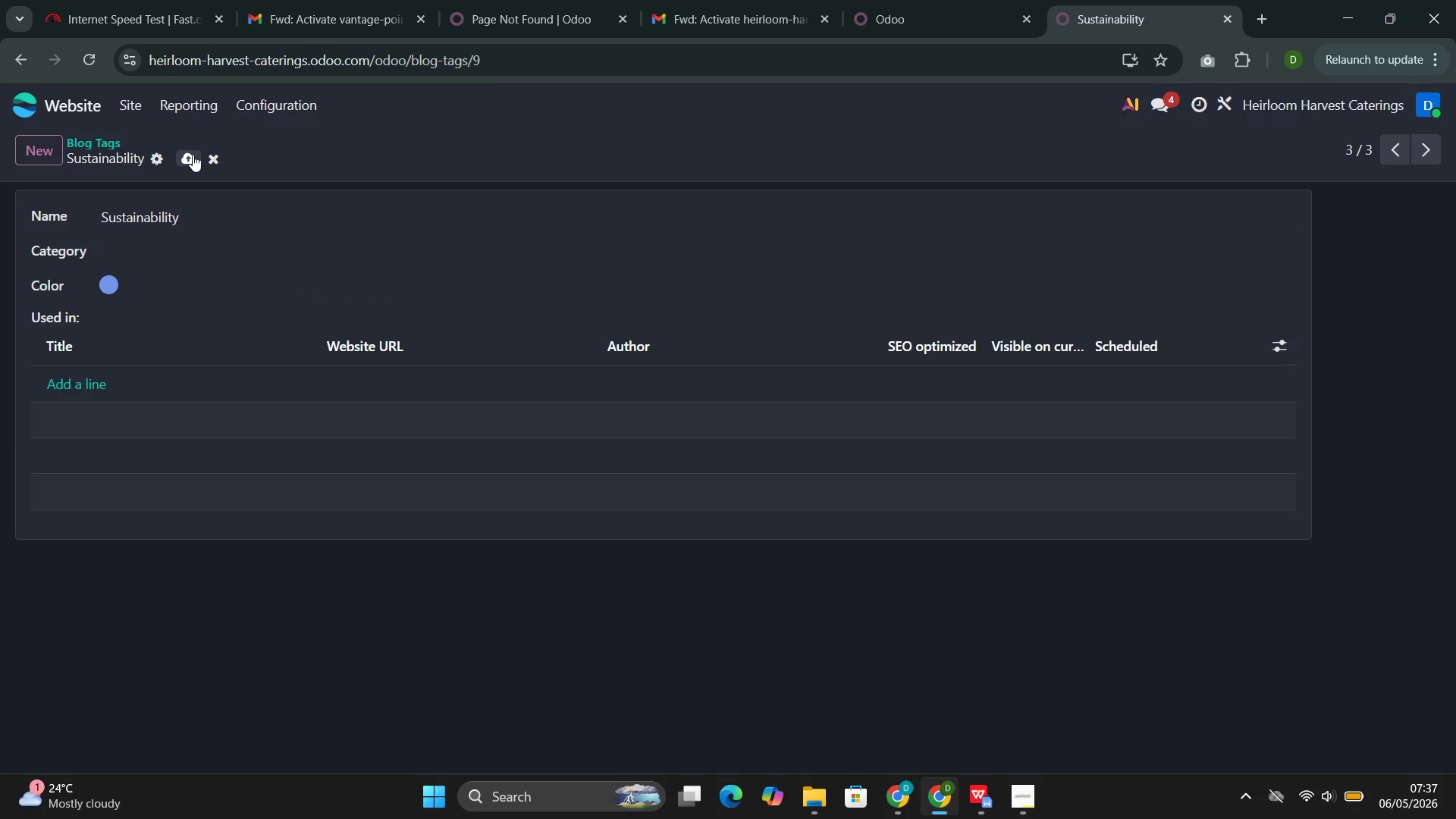 
left_click([193, 156])
 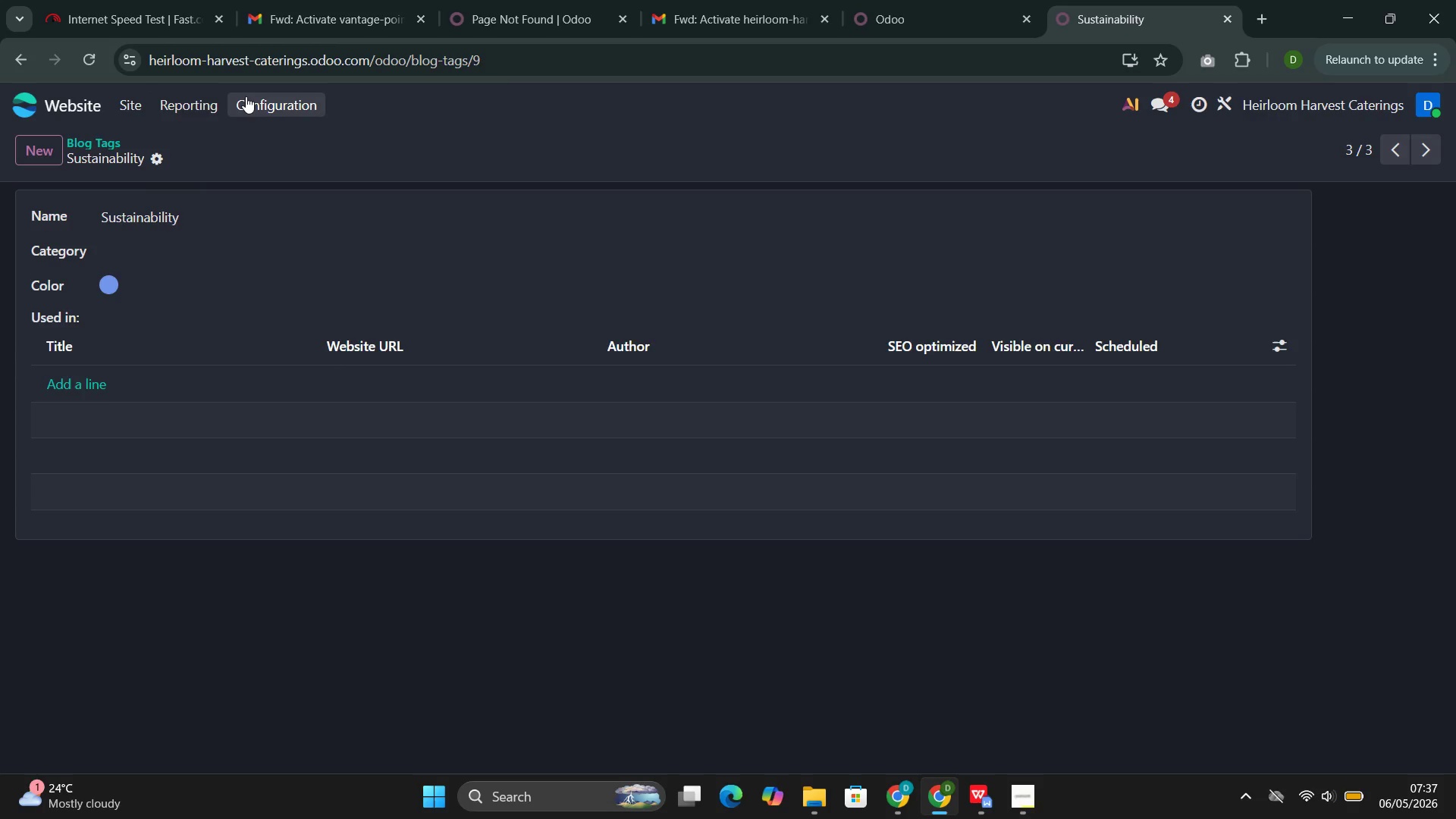 
left_click([134, 98])
 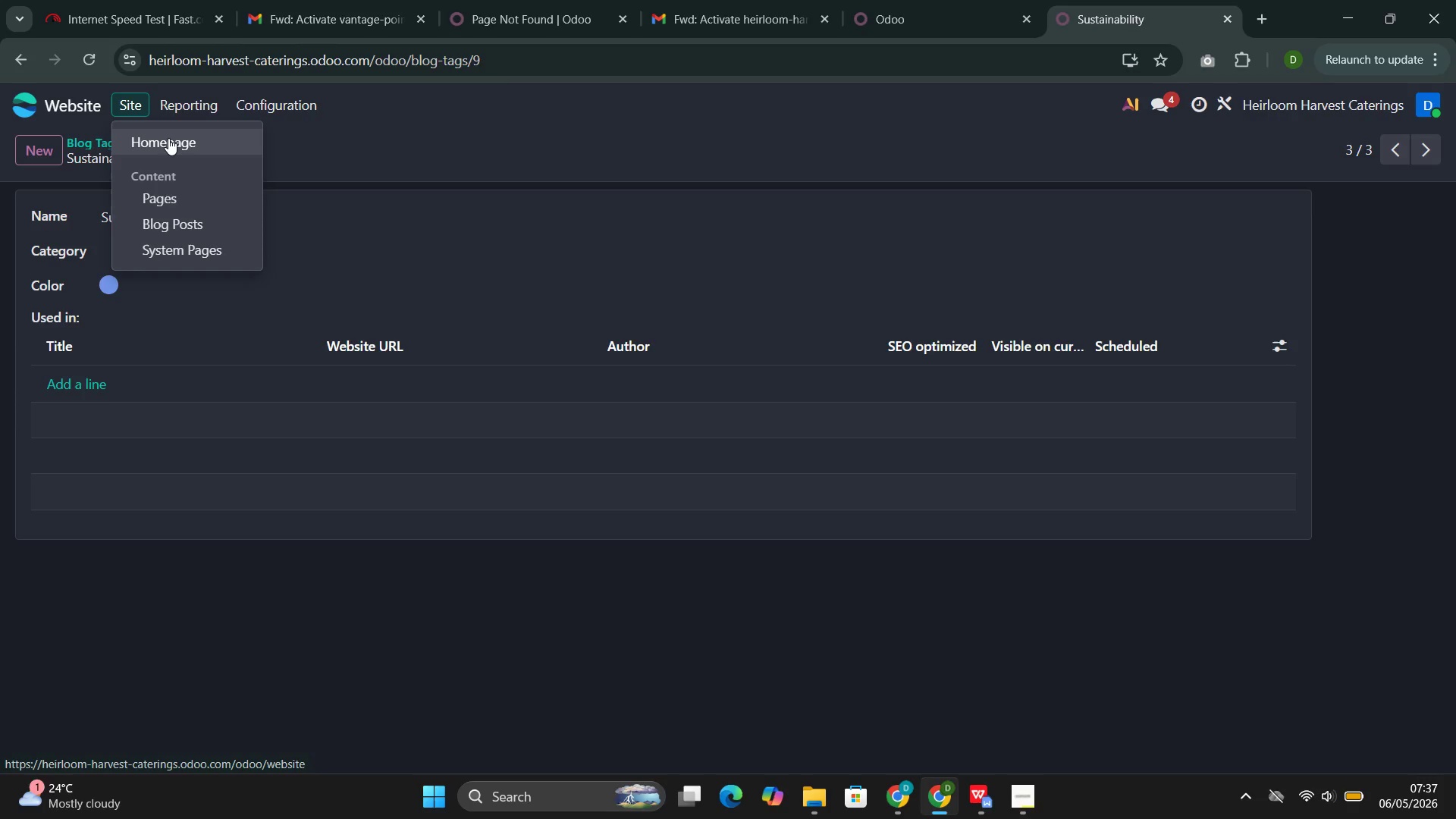 
left_click([168, 138])
 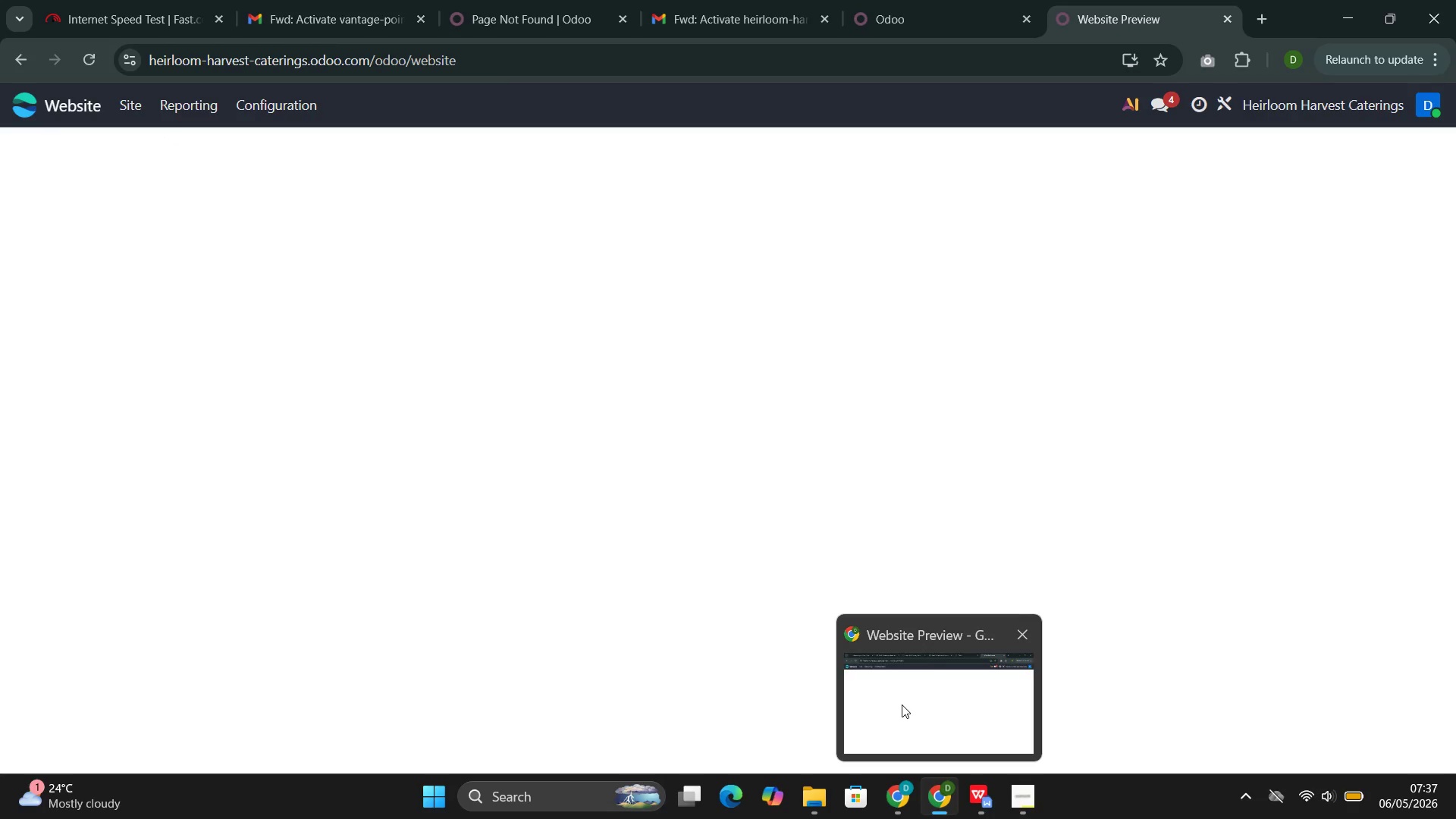 
wait(6.92)
 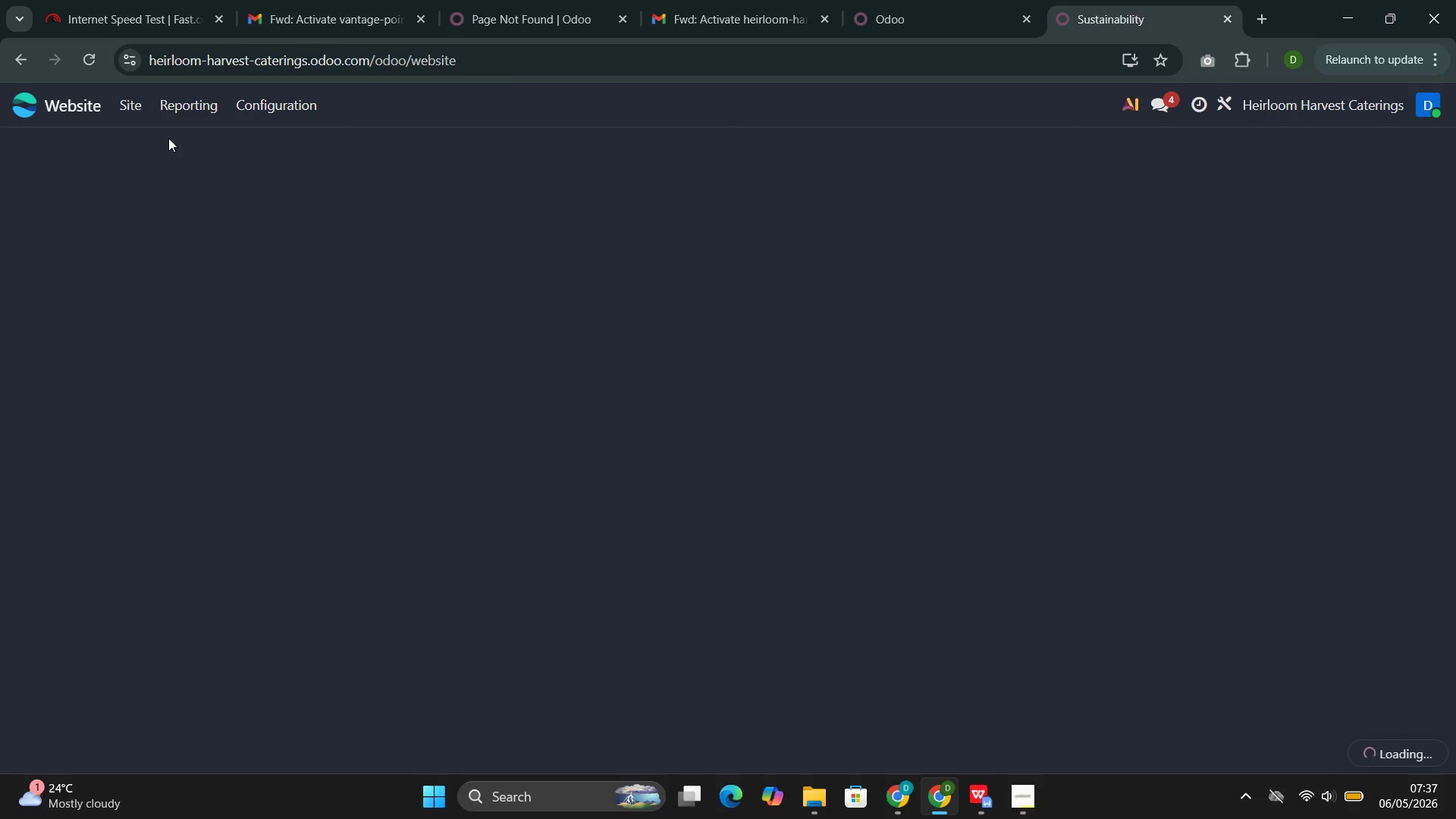 
left_click([979, 714])